 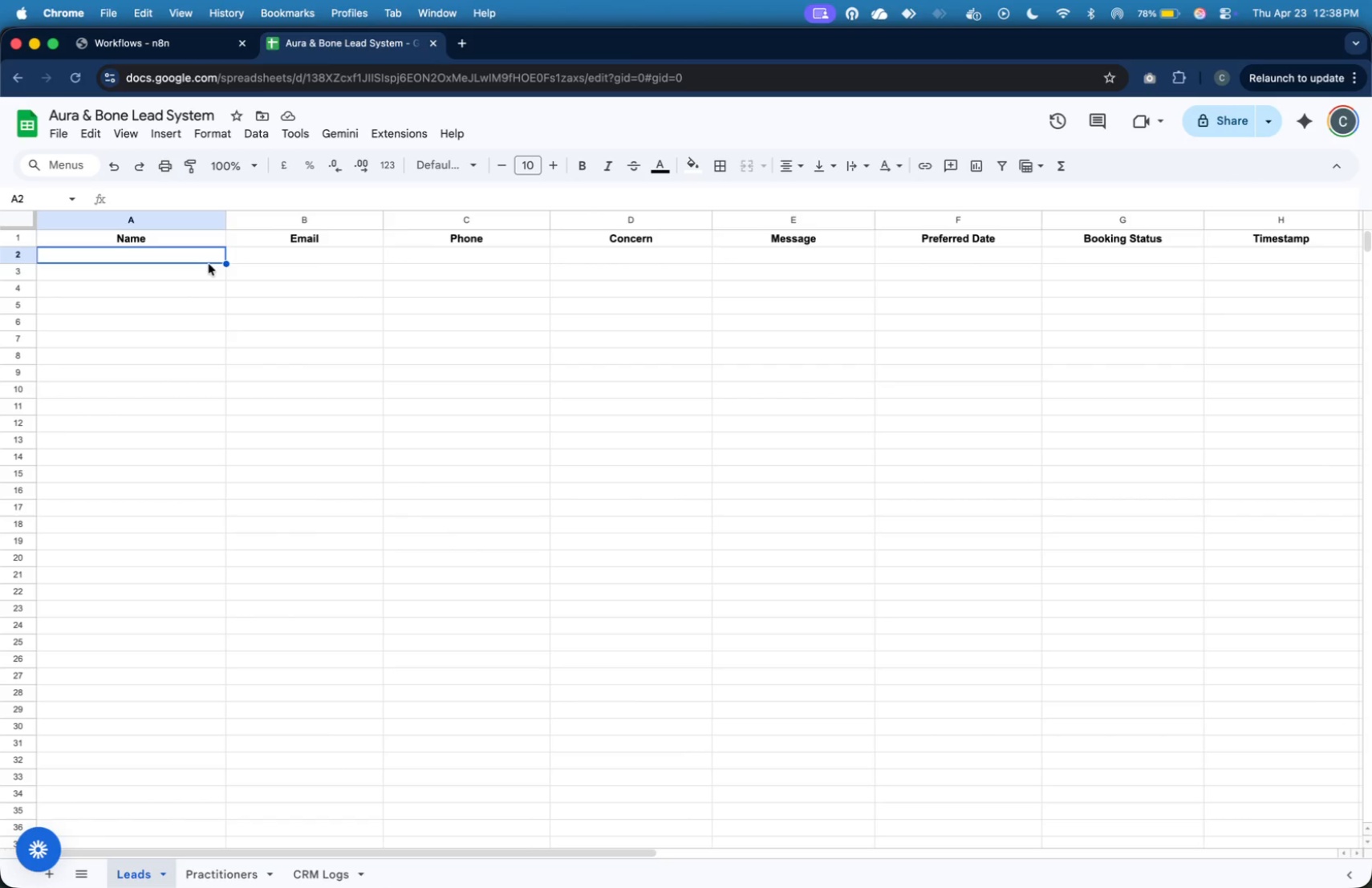 
type(Juan Curz)
key(Tab)
 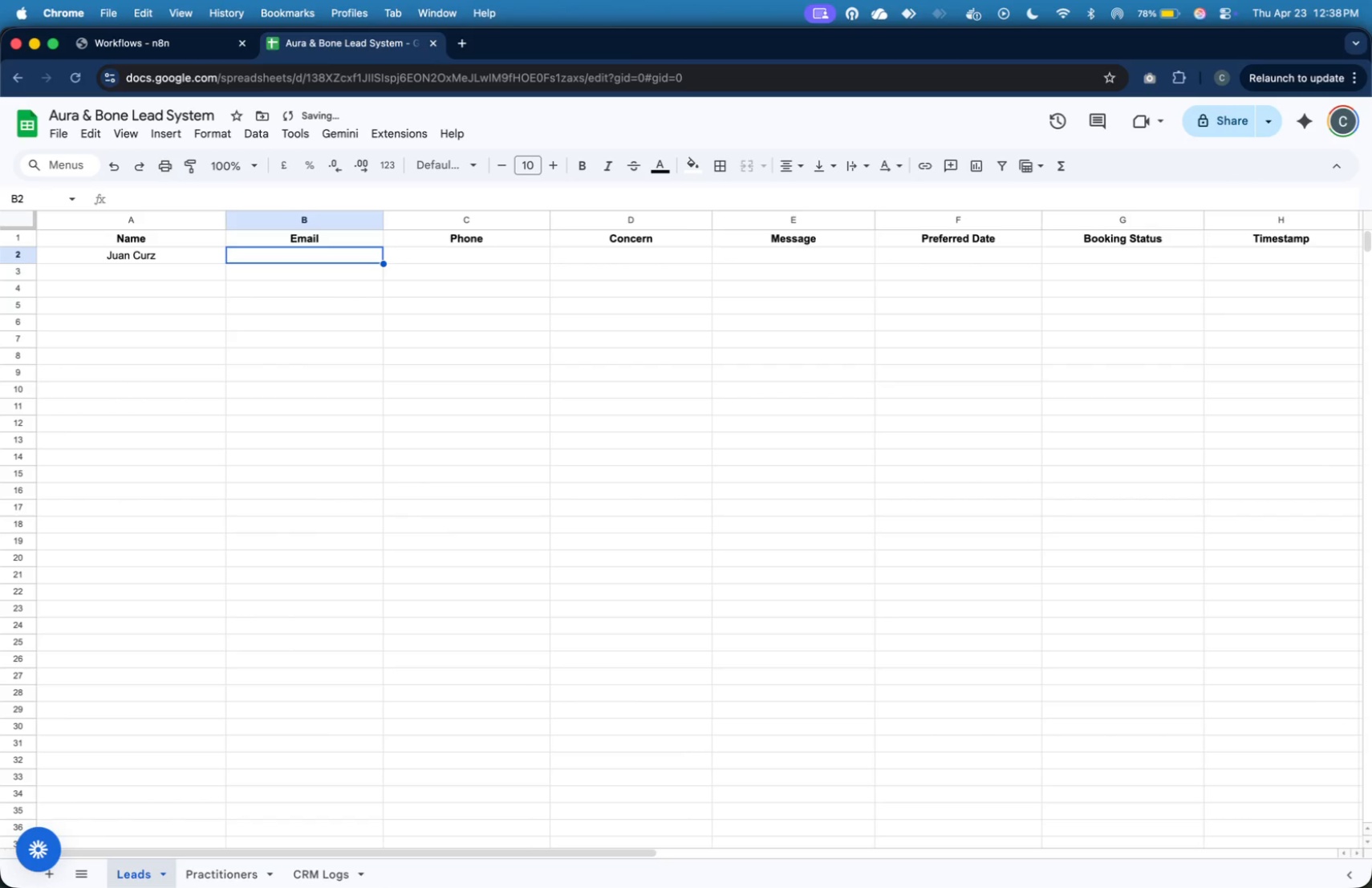 
key(ArrowLeft)
 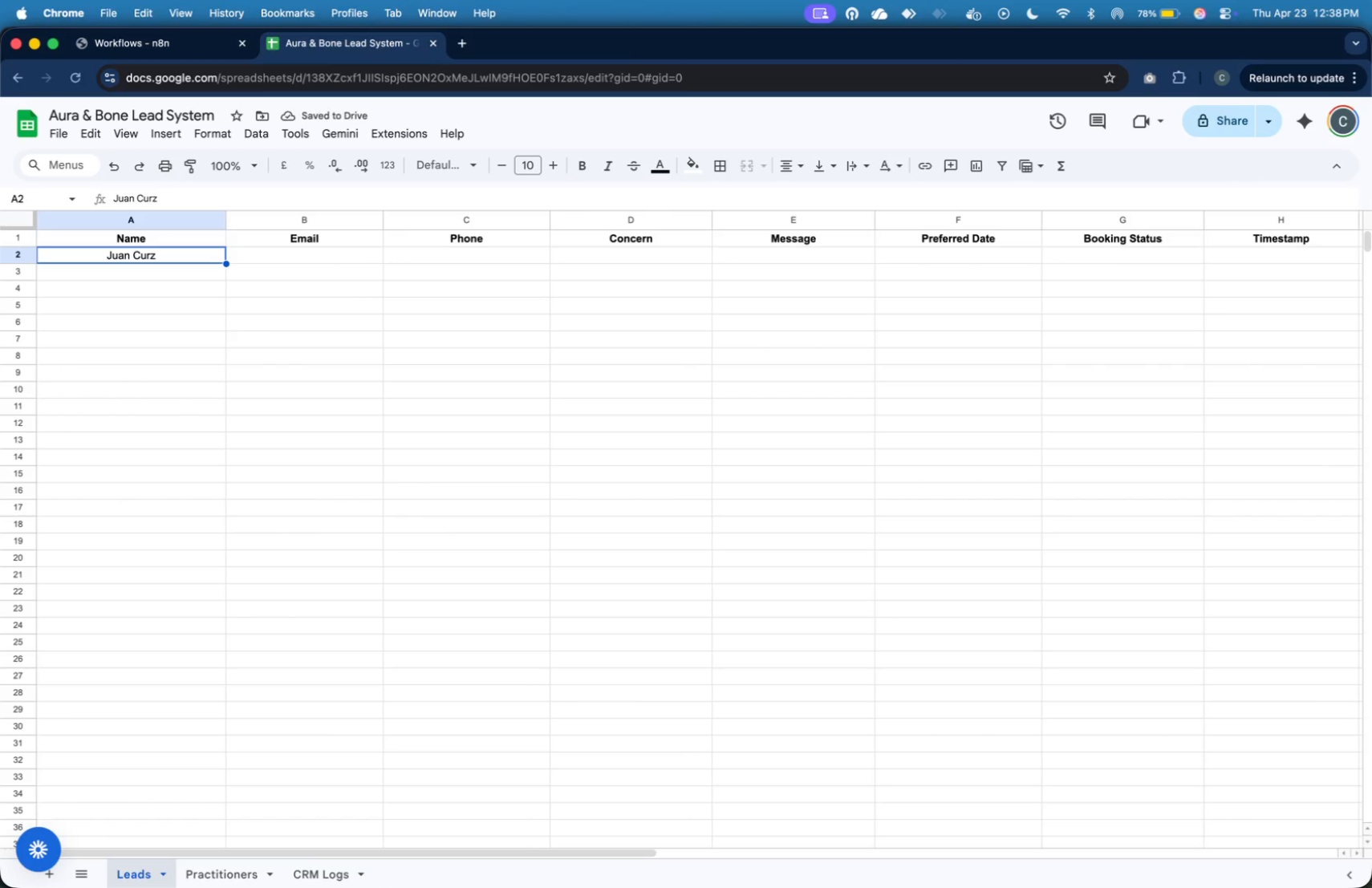 
type(Juan Cruz)
key(Tab)
type(clydelawrenceb@gmail.com)
key(Tab)
 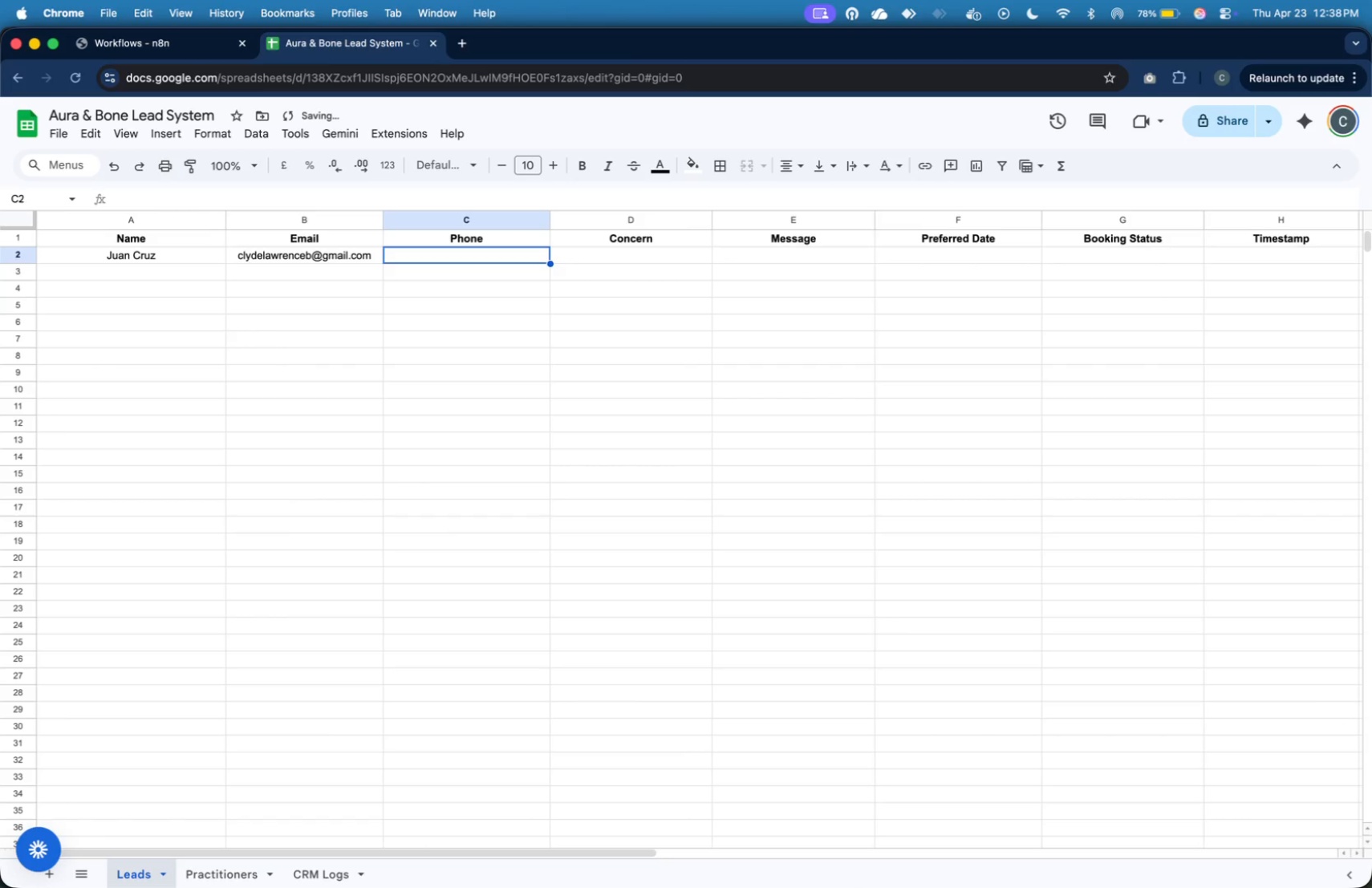 
wait(7.83)
 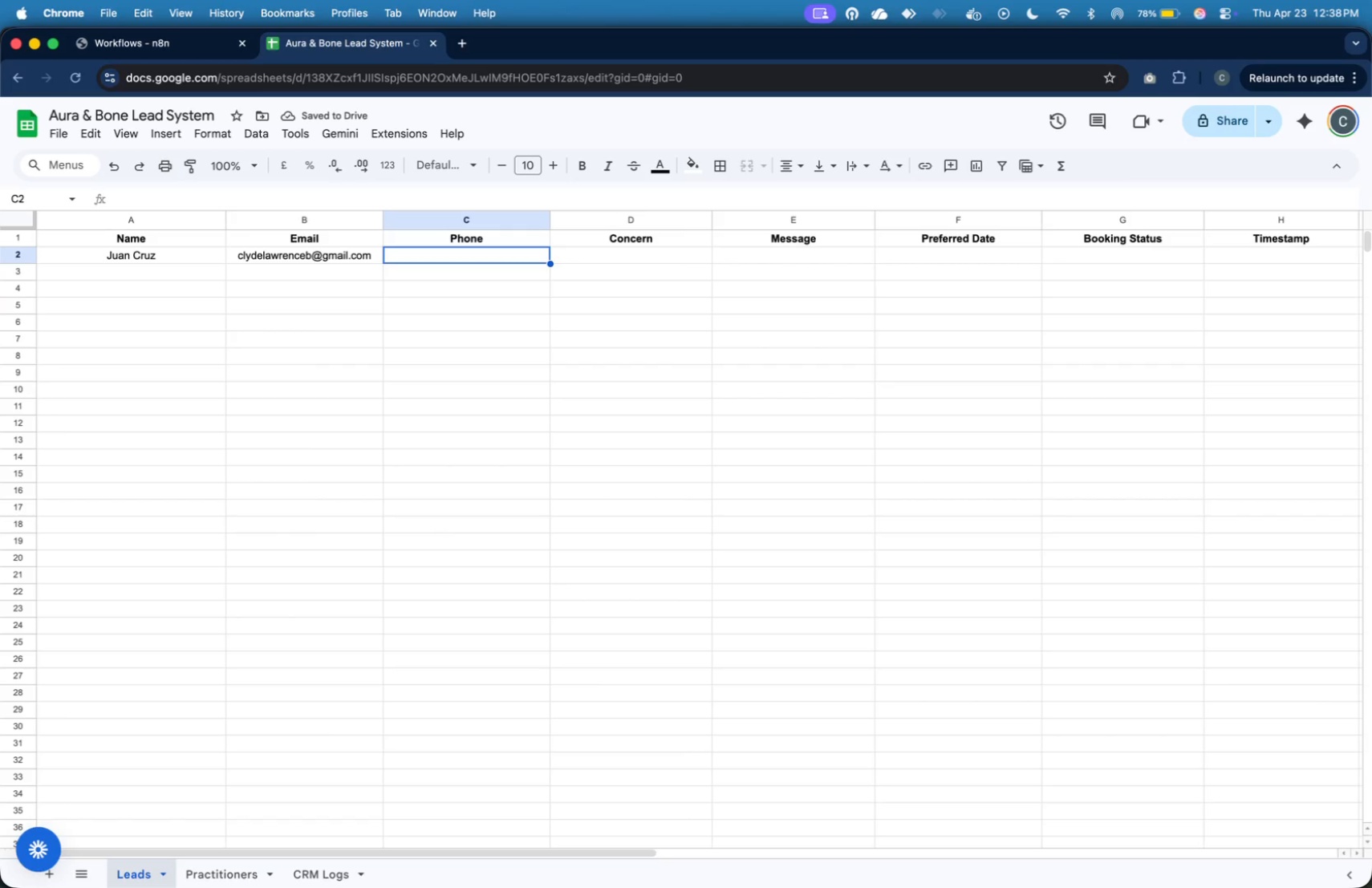 
type(09171234567)
key(Tab)
type(Severe back injury)
key(Tab)
 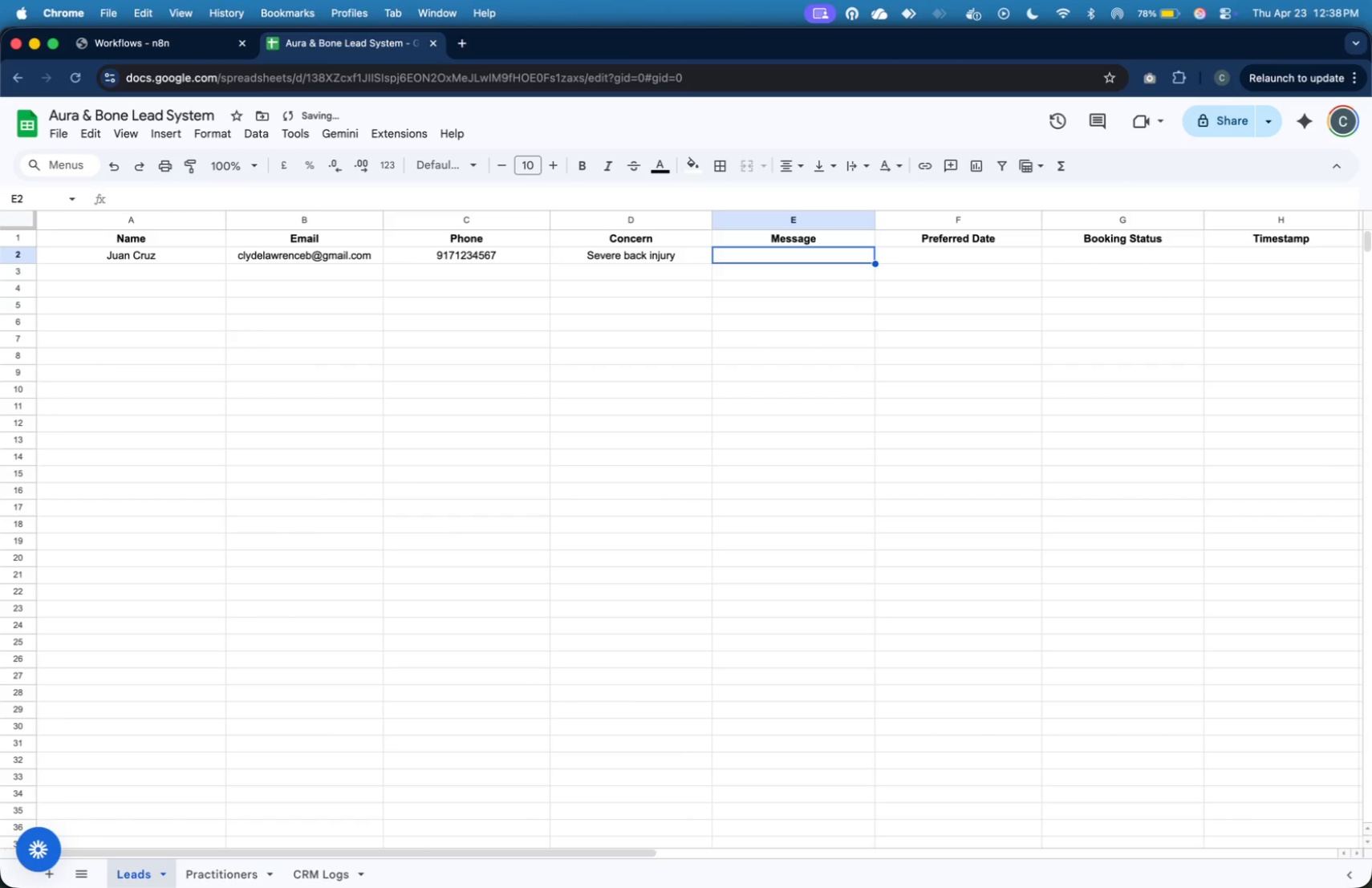 
wait(5.12)
 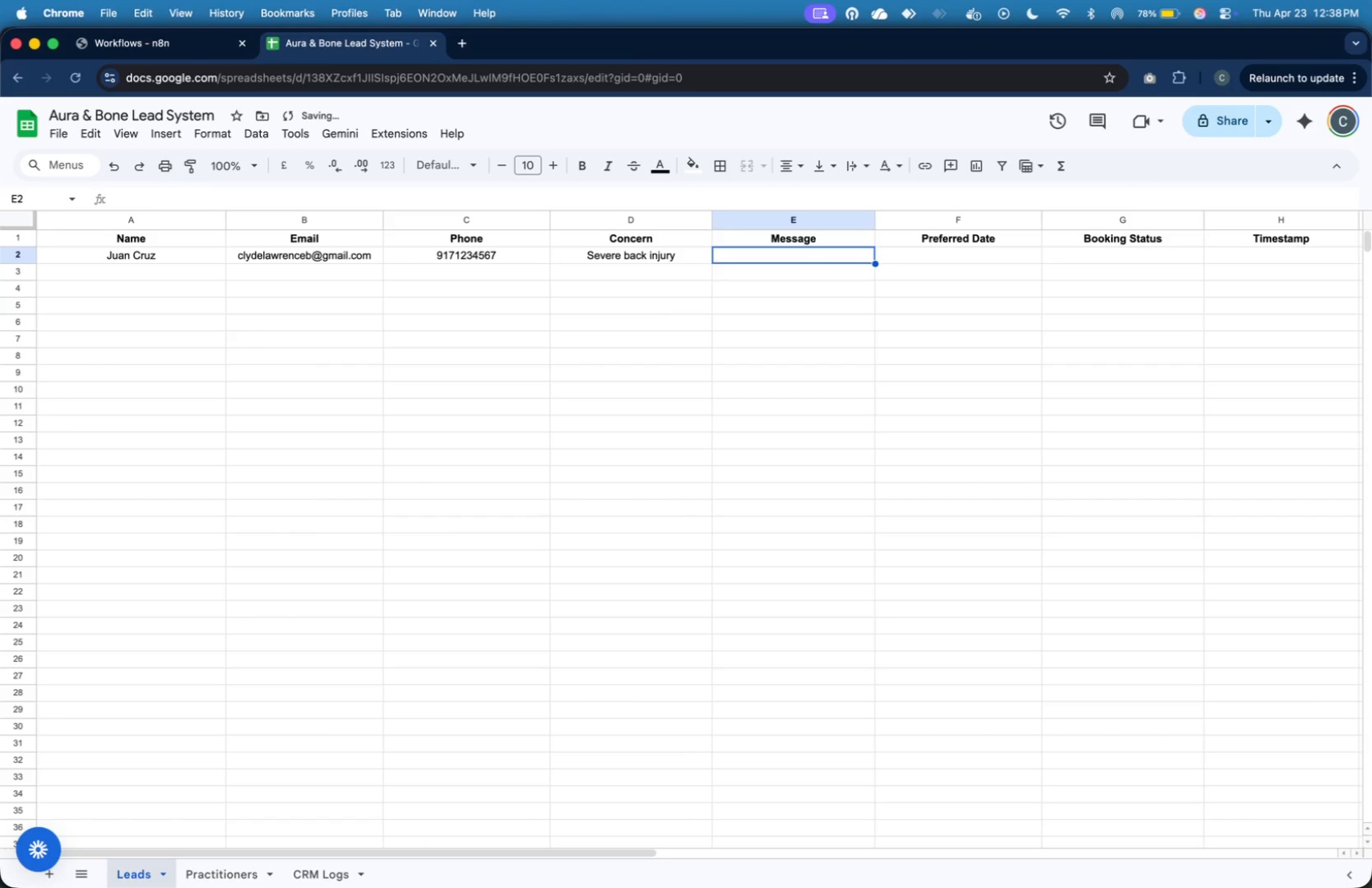 
type(I cannp)
key(Backspace)
type(ot wallk)
key(Backspace)
key(Backspace)
type(k properly after lifting weights)
key(Tab)
type(2026-04-25)
 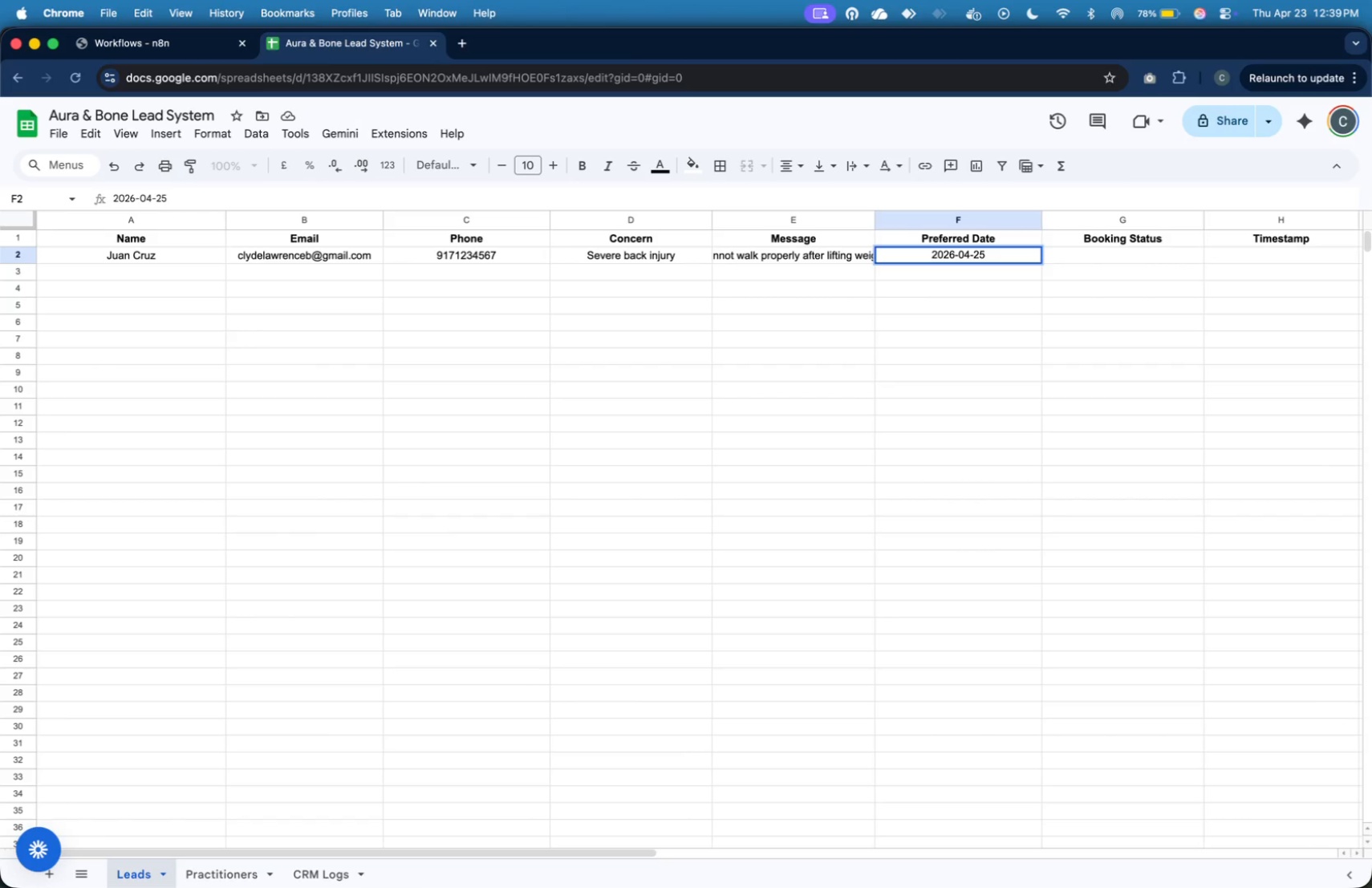 
key(Tab)
 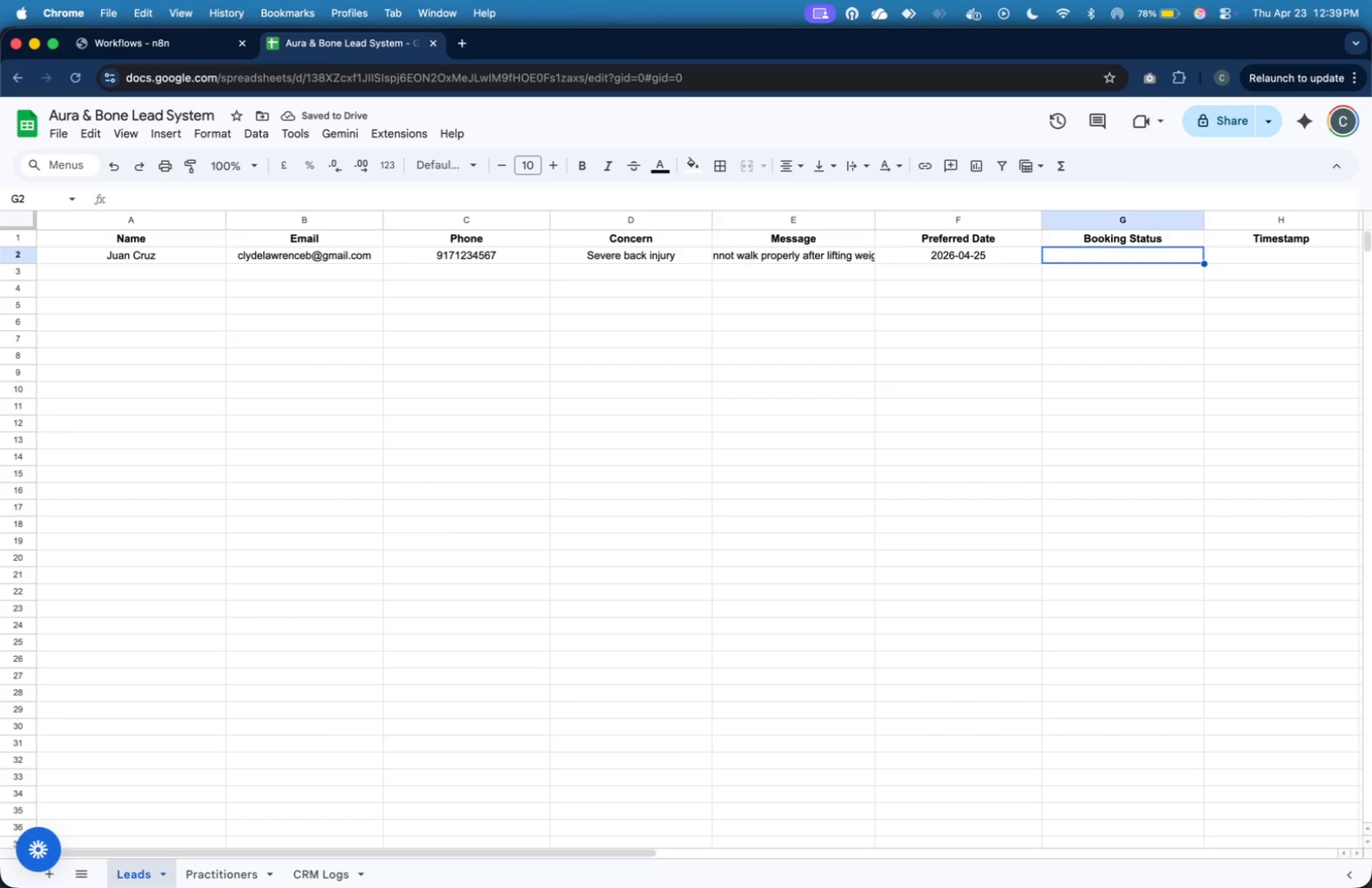 
type(Ped)
key(Backspace)
type(ndg)
key(Backspace)
type(ing)
 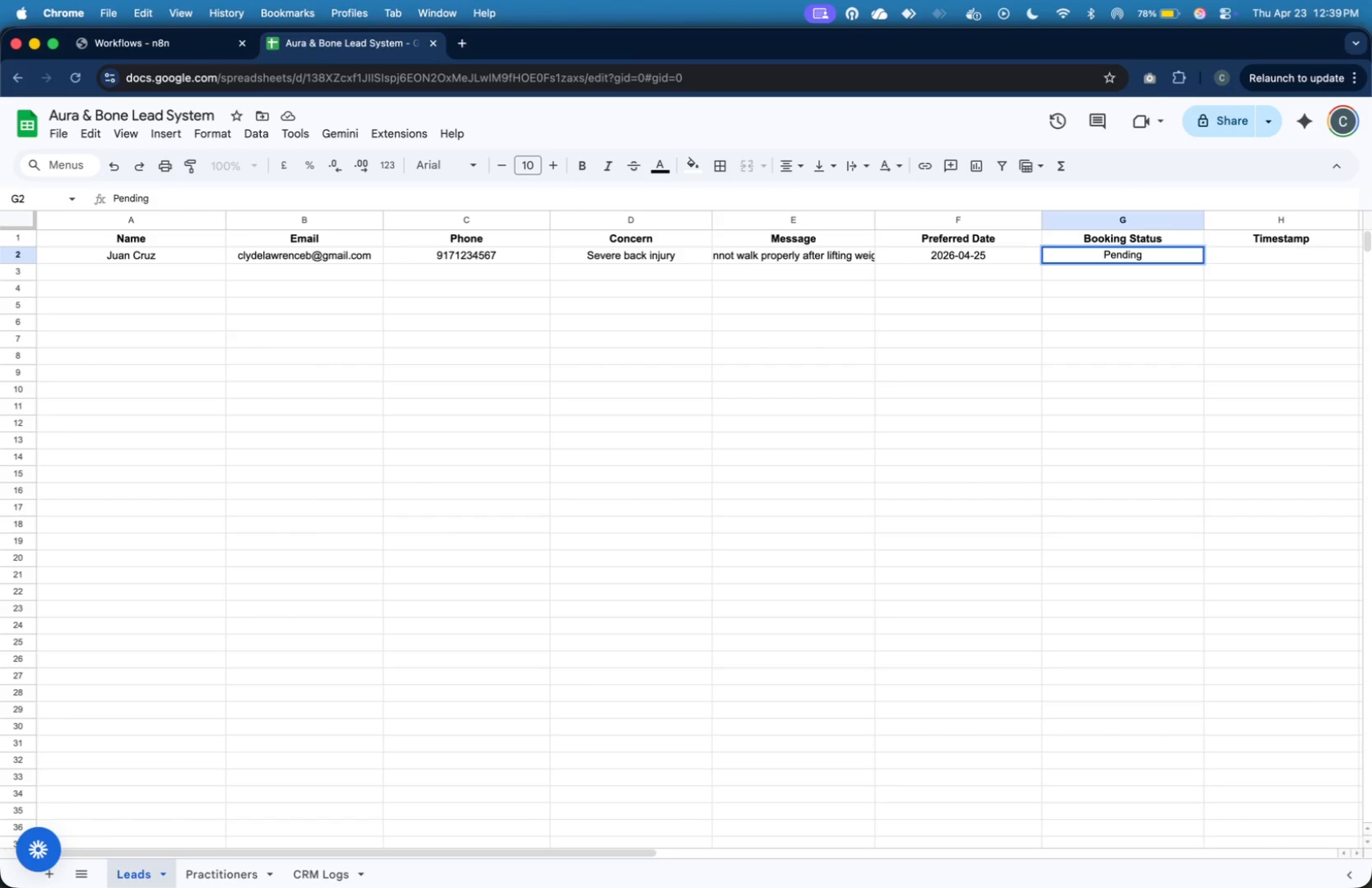 
key(Tab)
 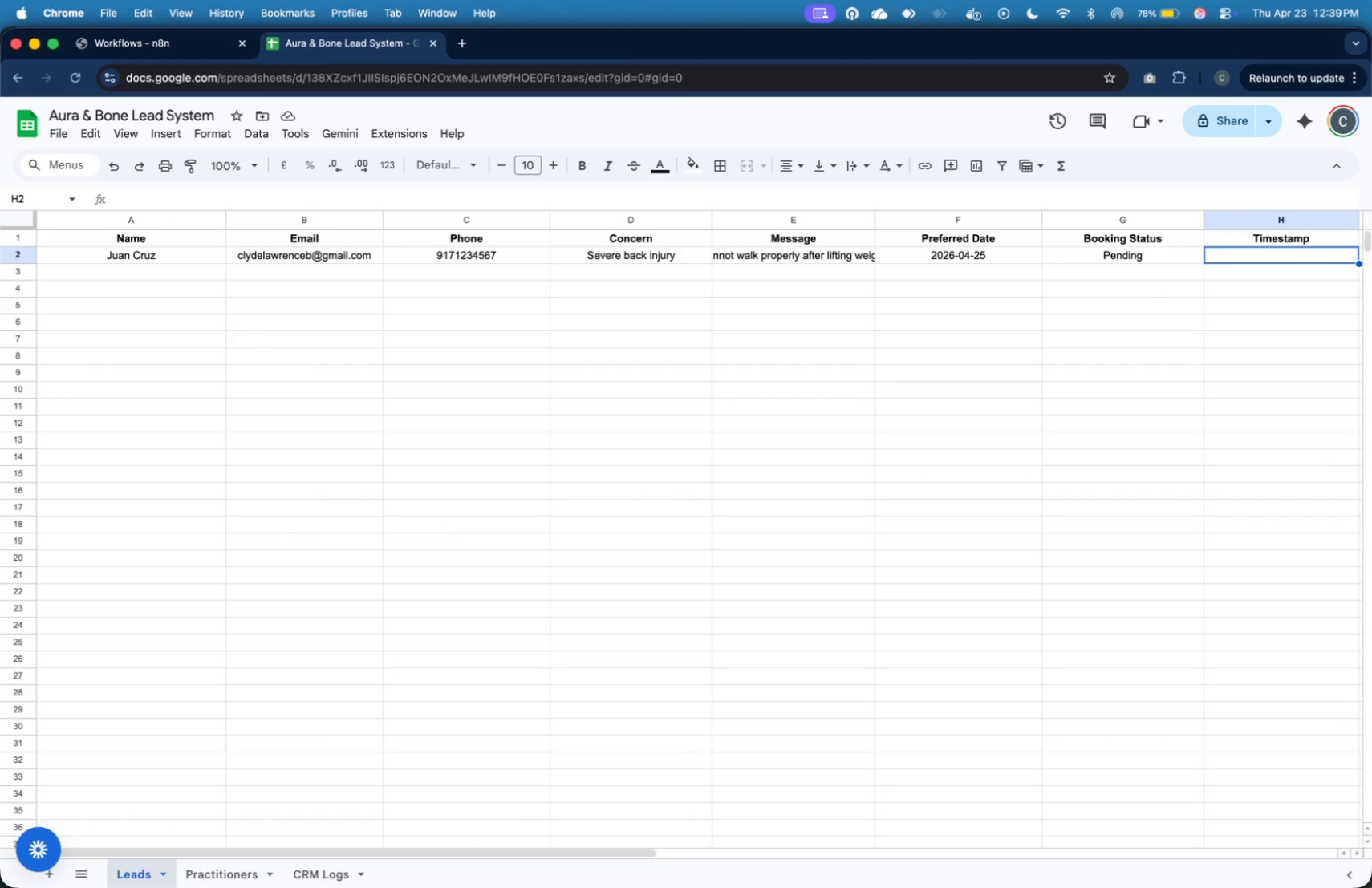 
wait(15.71)
 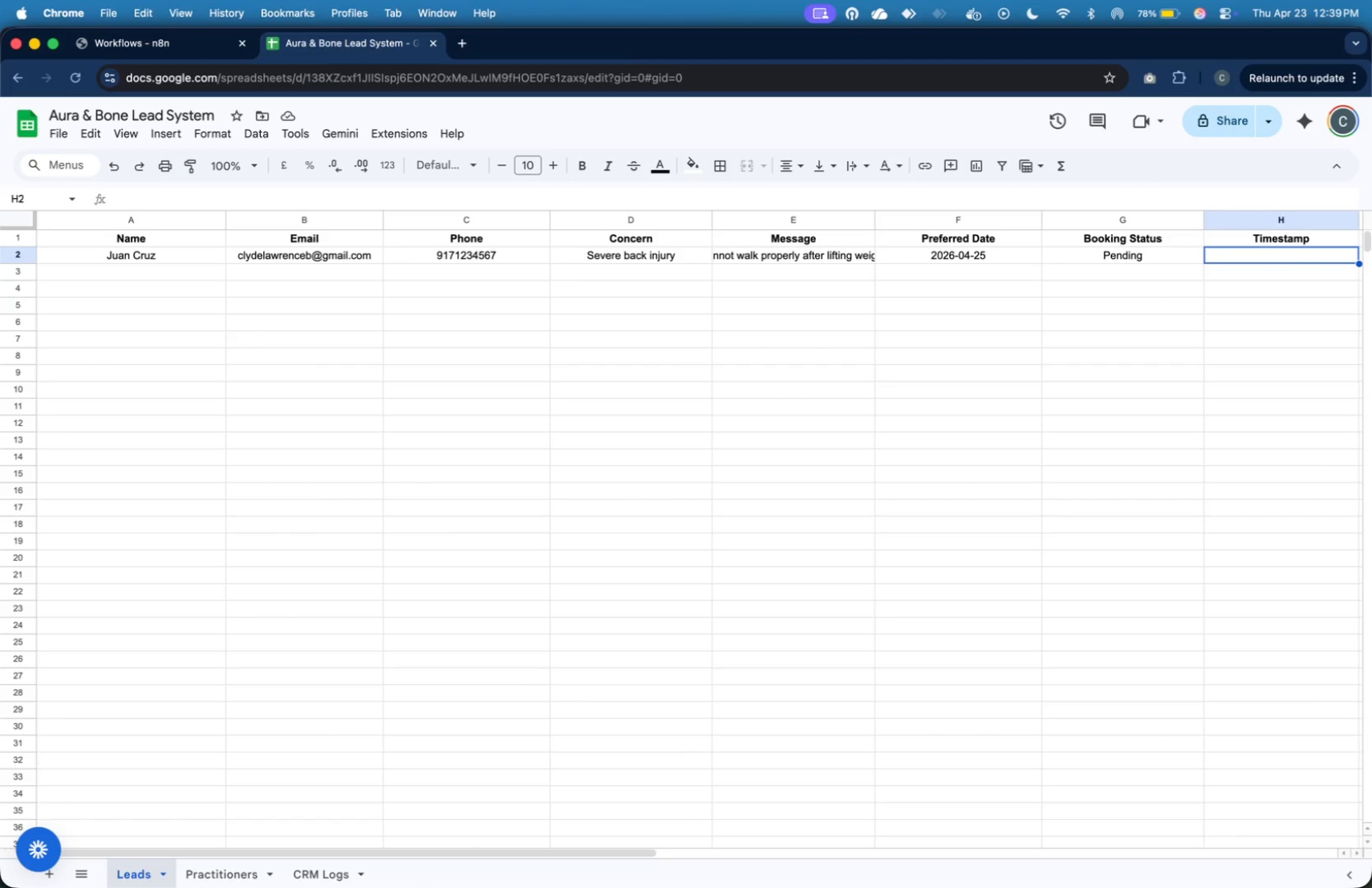 
type(2026-04-23)
 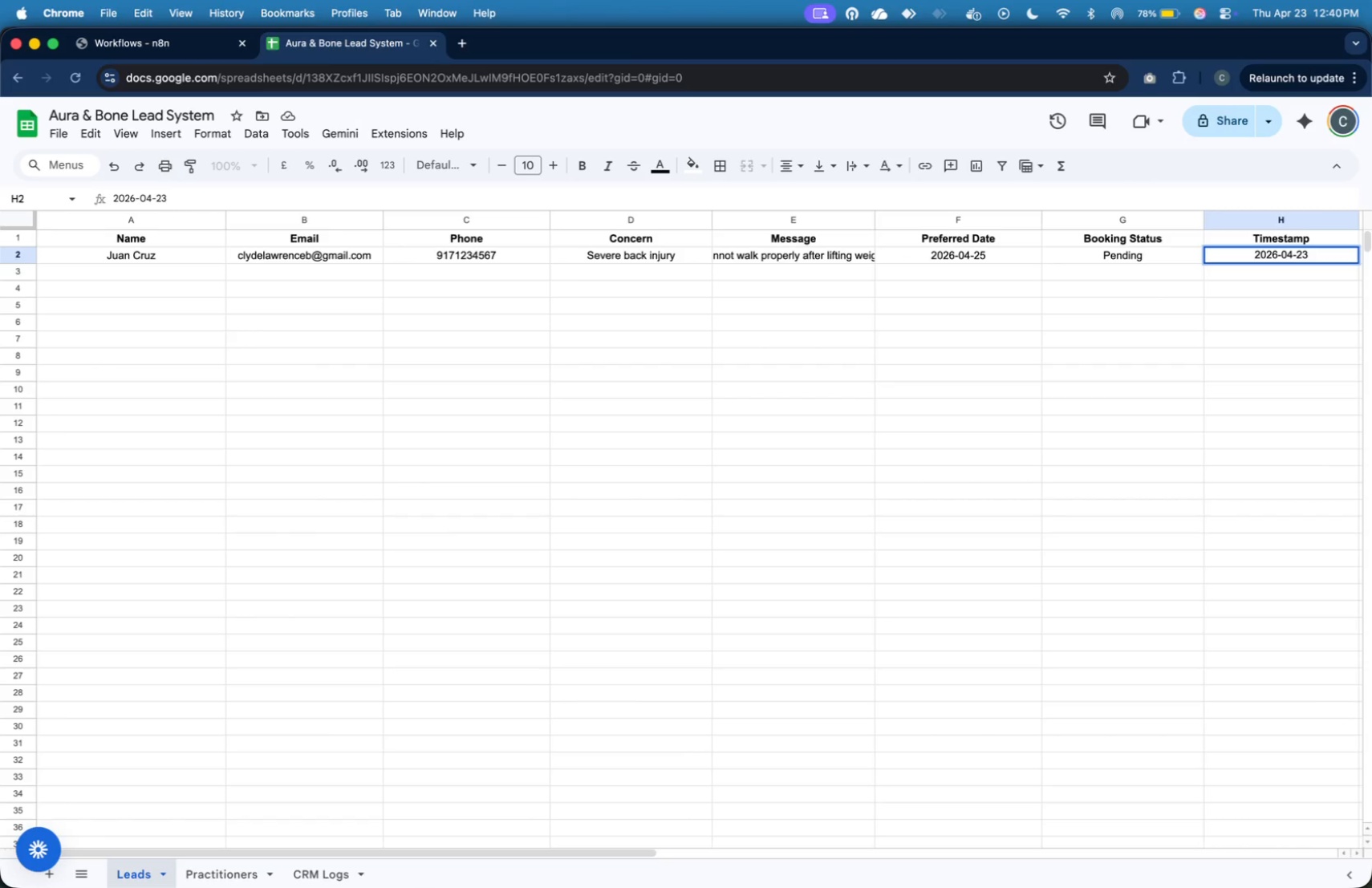 
type(c)
key(Backspace)
type( 14:00:00)
 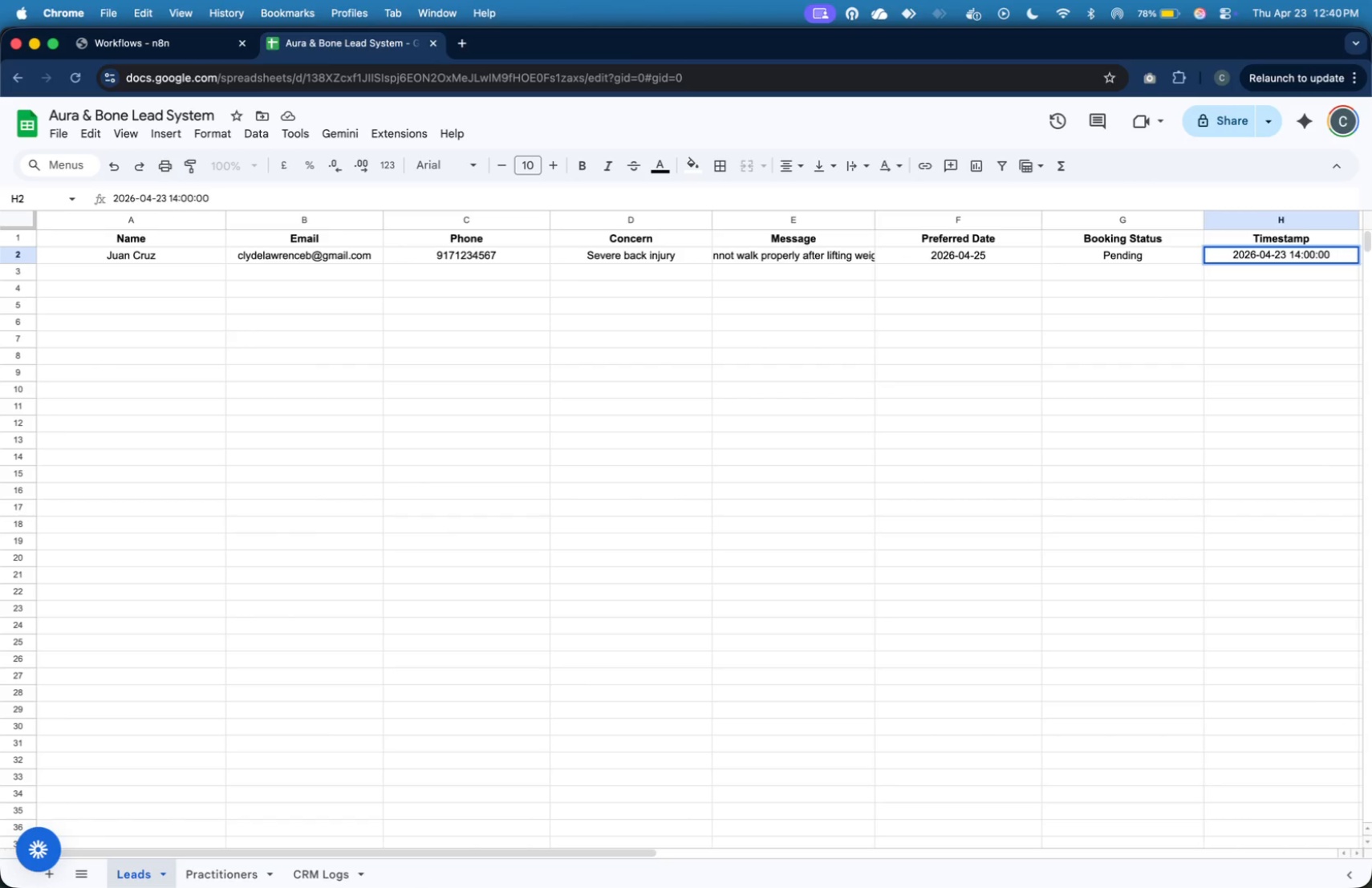 
wait(6.45)
 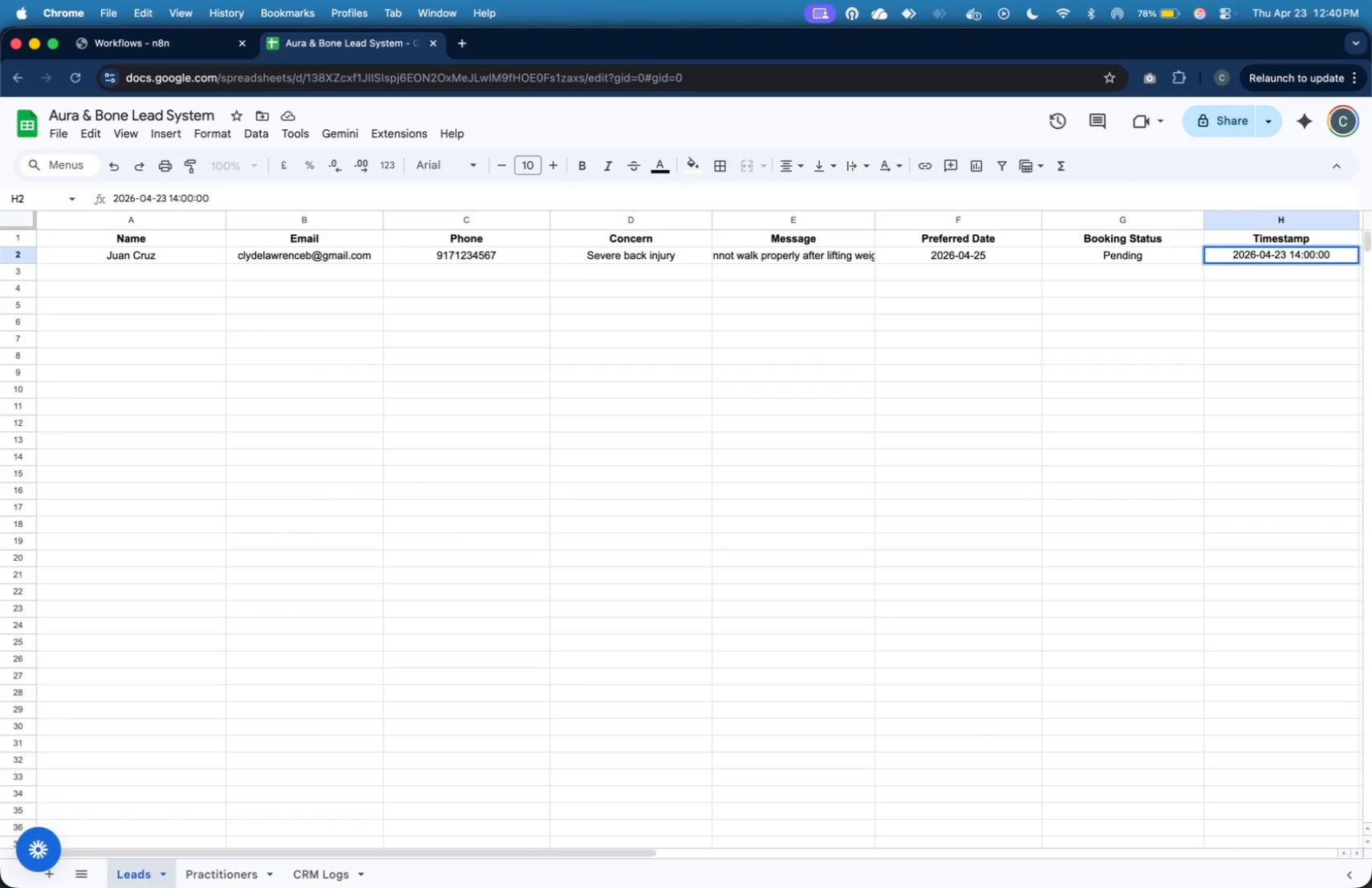 
key(Enter)
 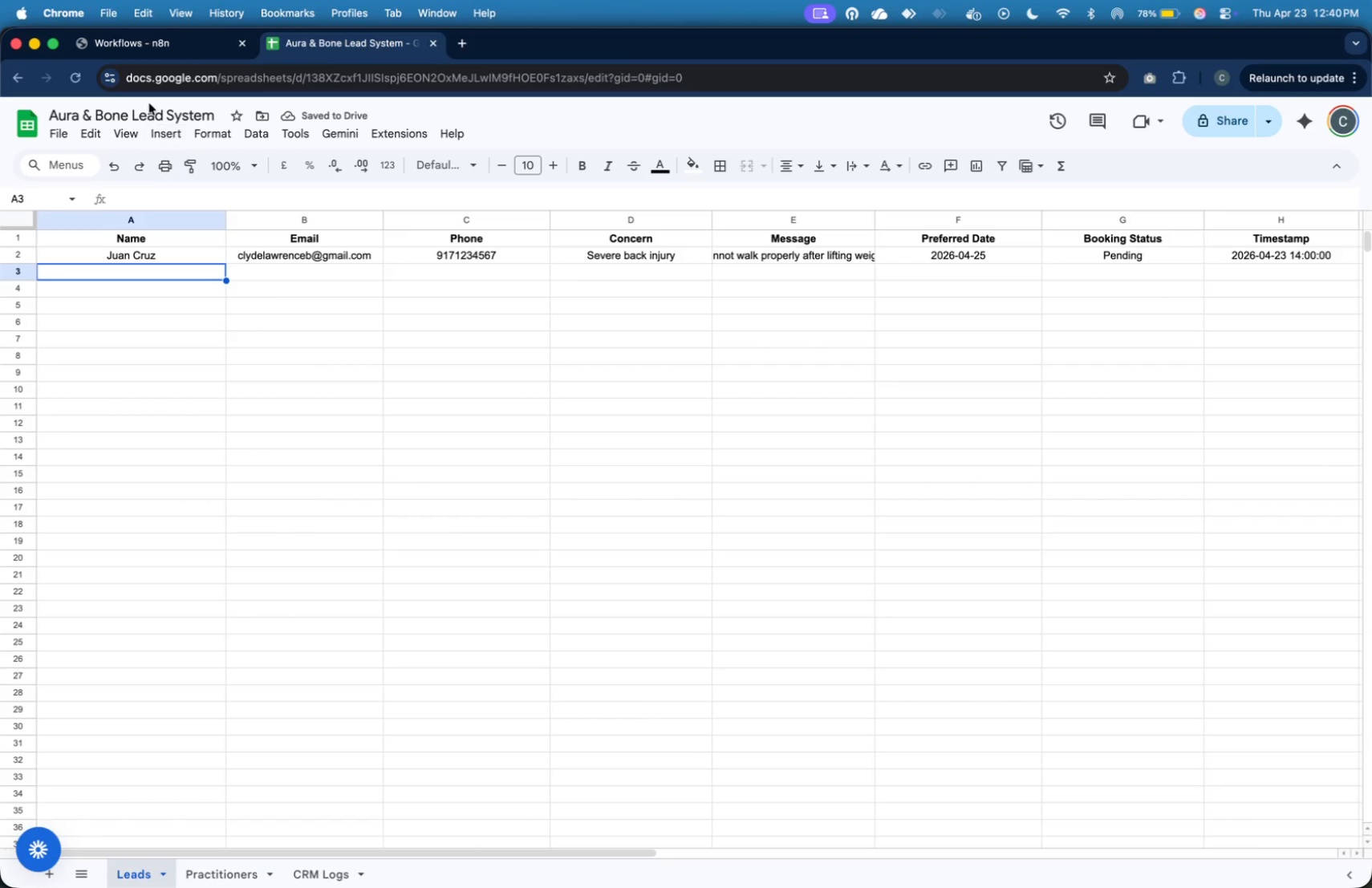 
left_click([152, 48])
 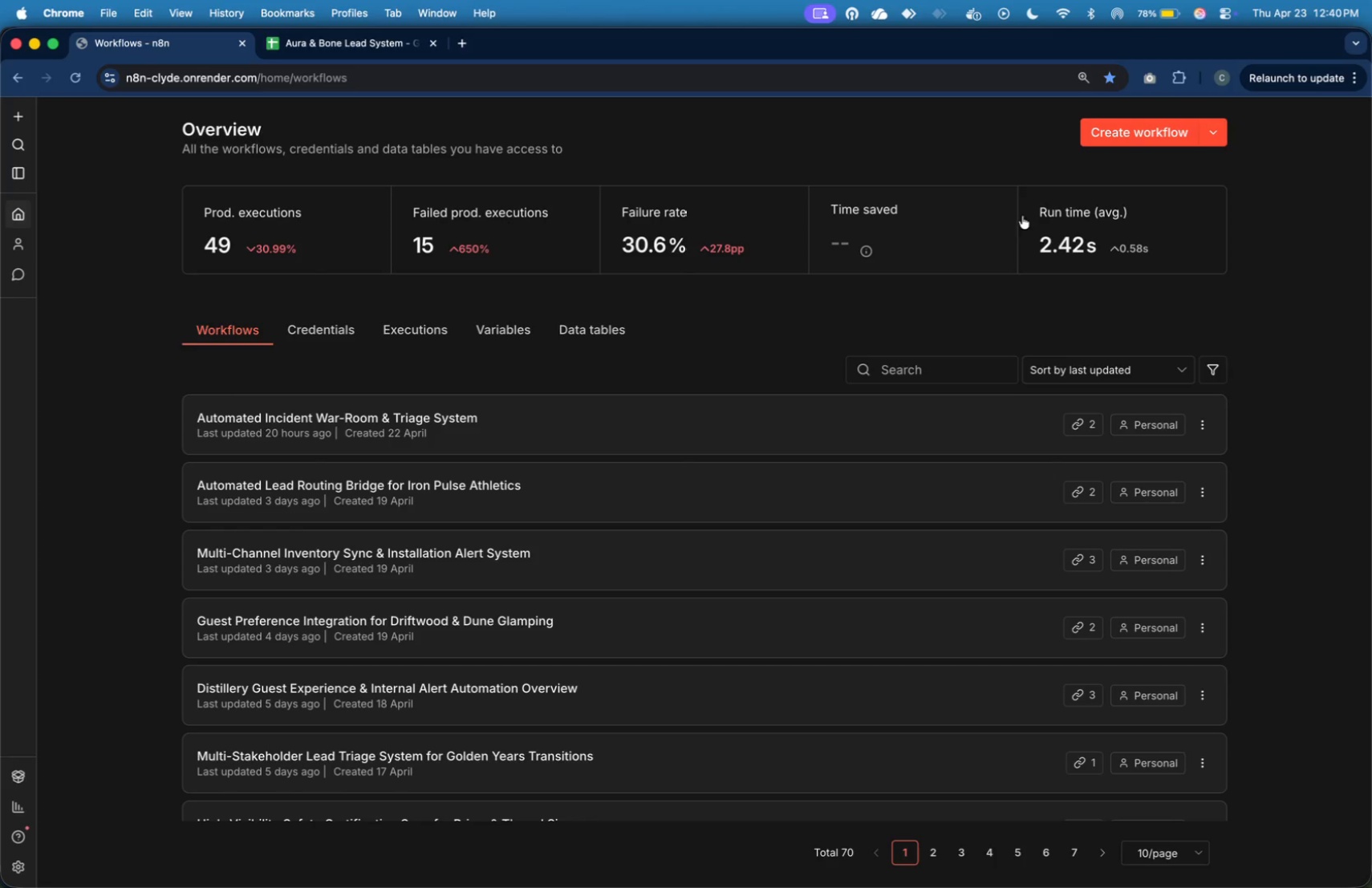 
left_click([1108, 144])
 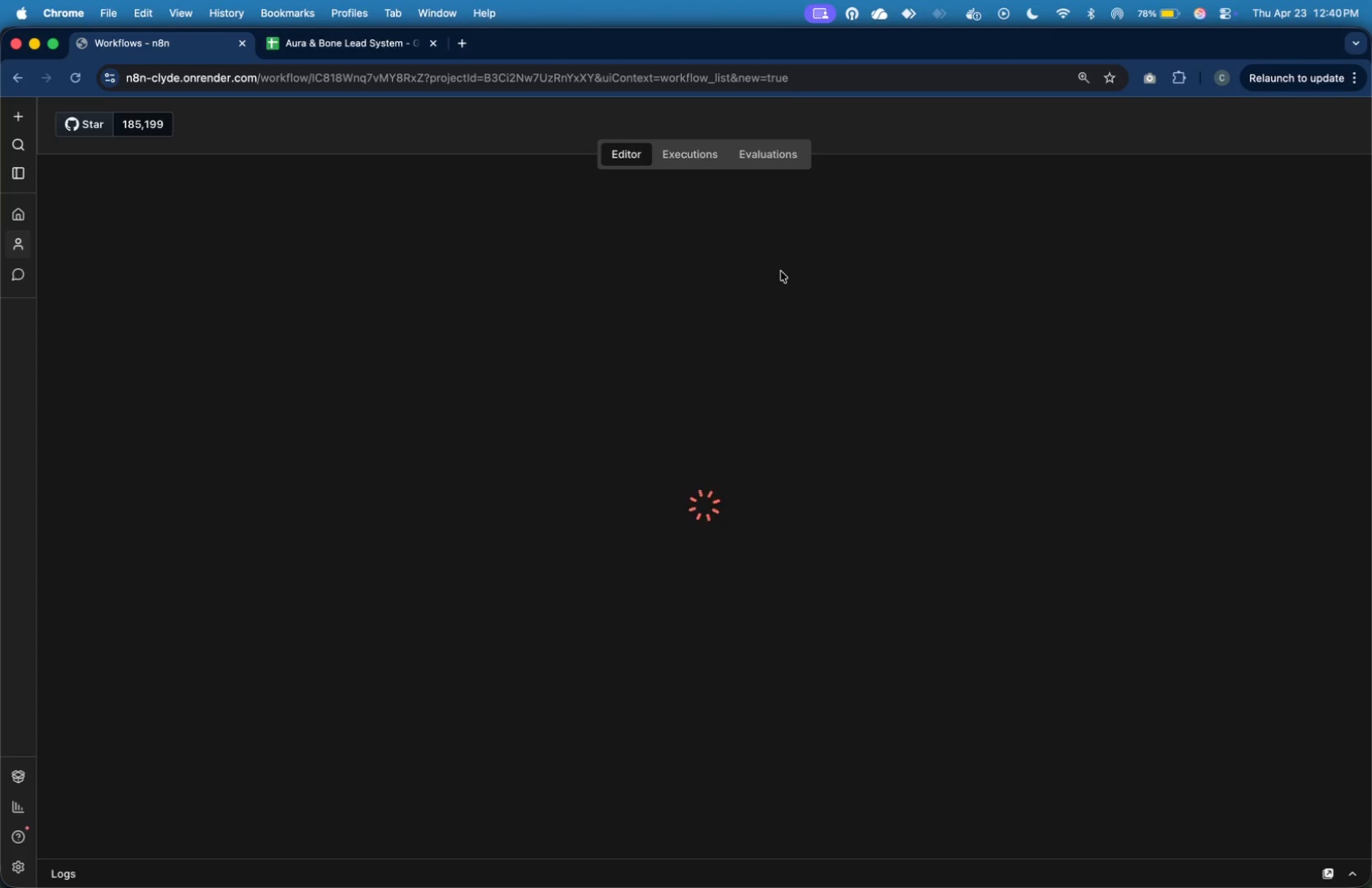 
wait(19.37)
 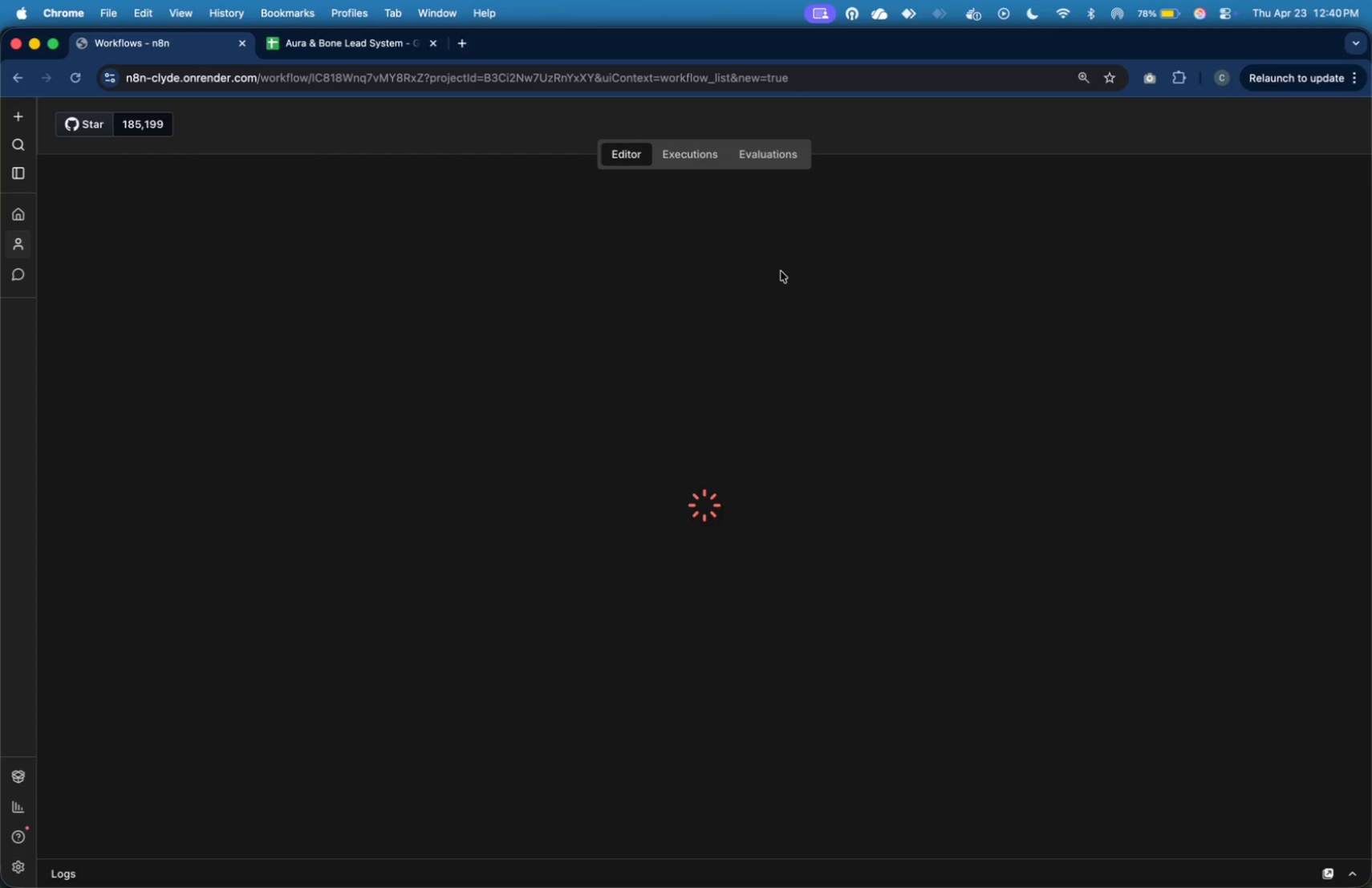 
key(Meta+Tab)